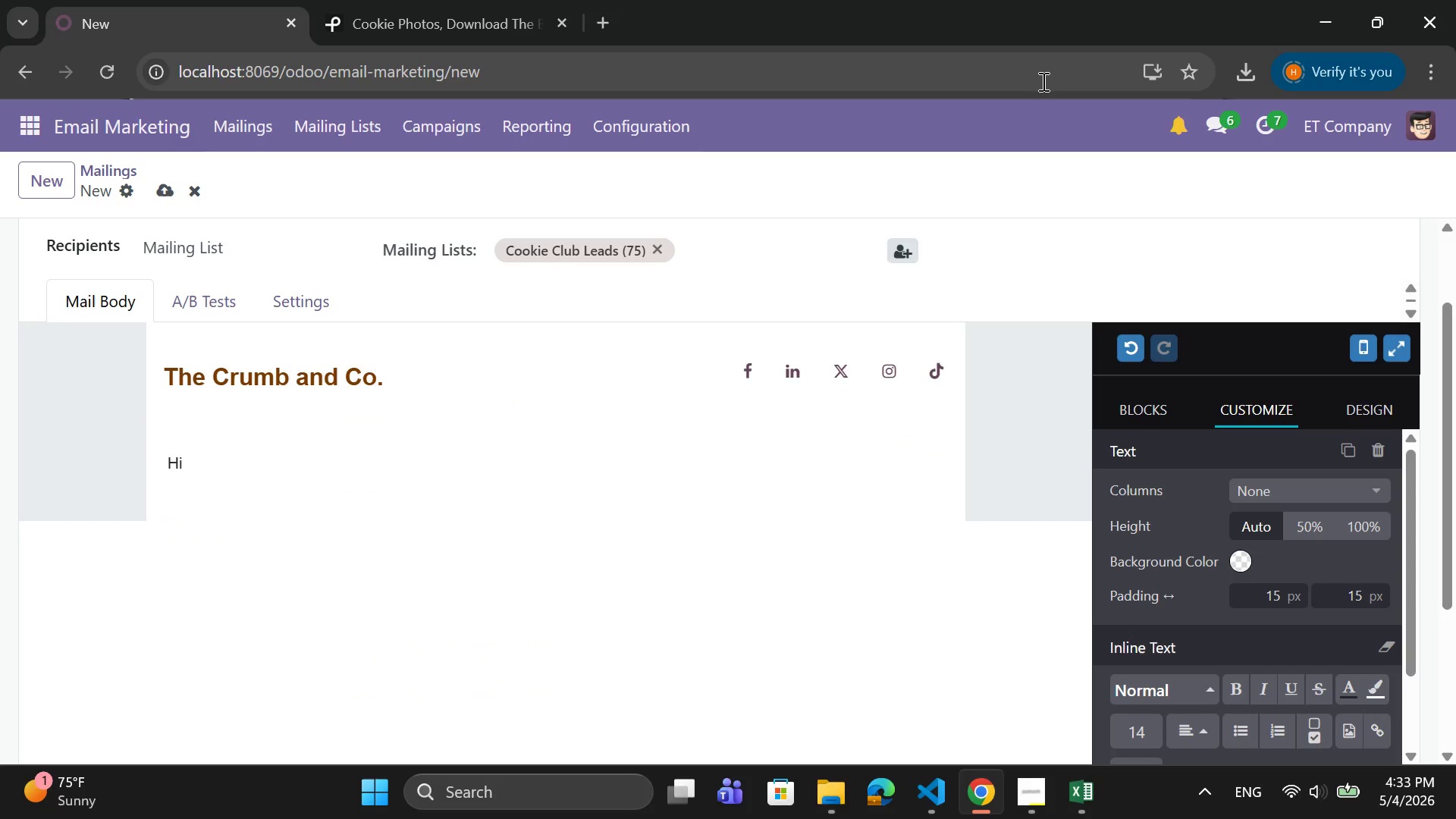 
key(Shift+BracketLeft)
 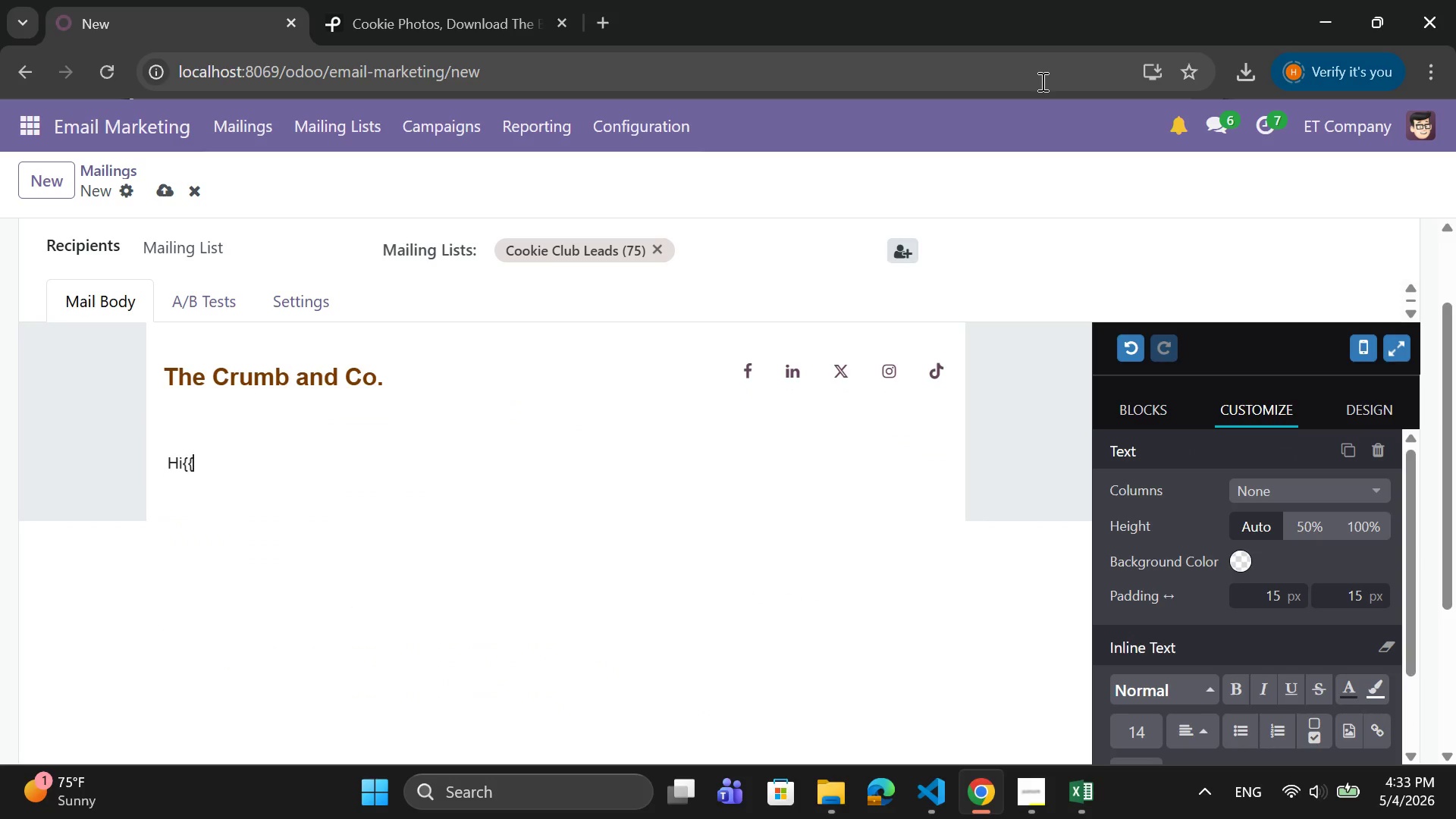 
key(Shift+BracketLeft)
 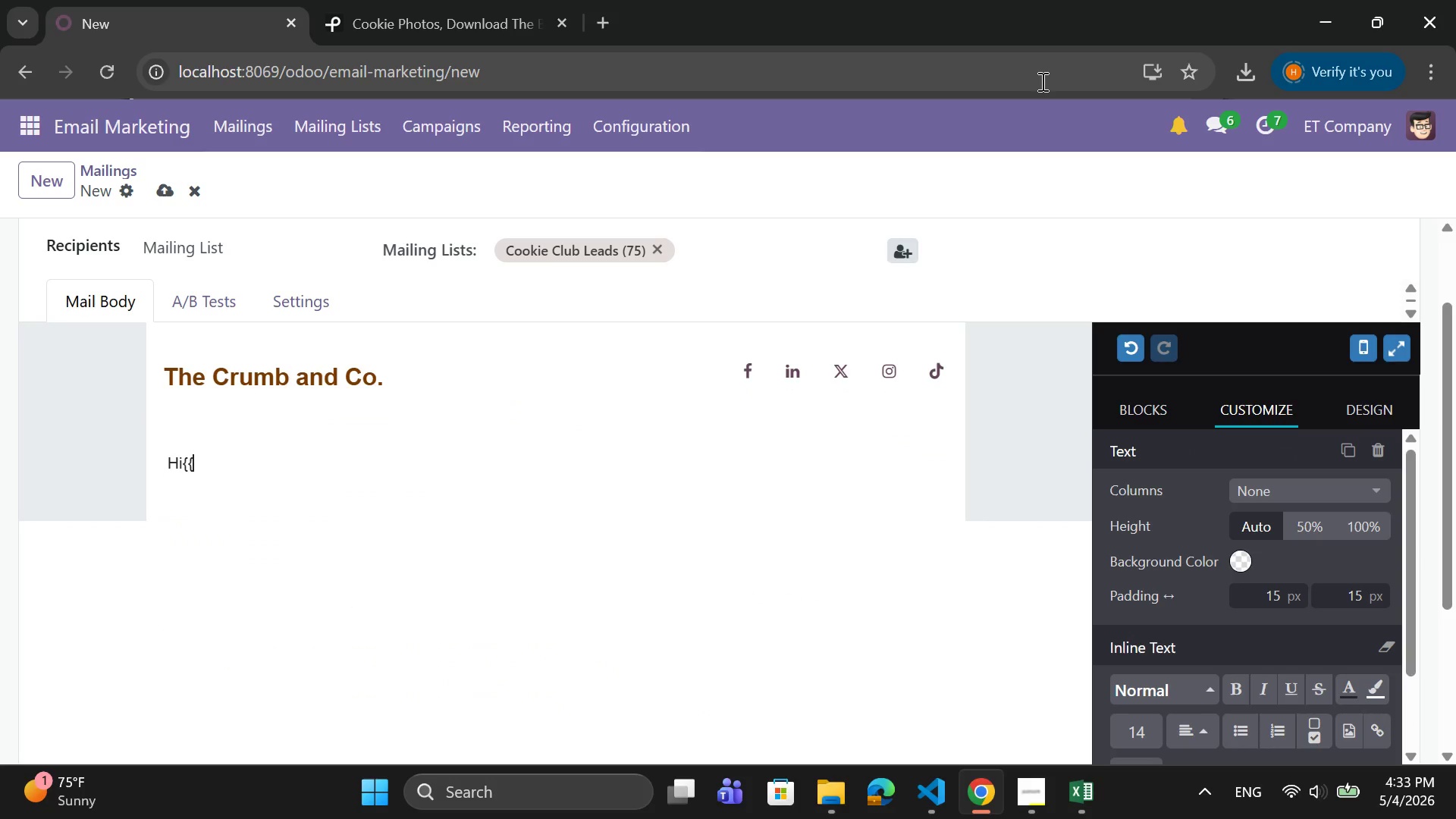 
key(ArrowLeft)
 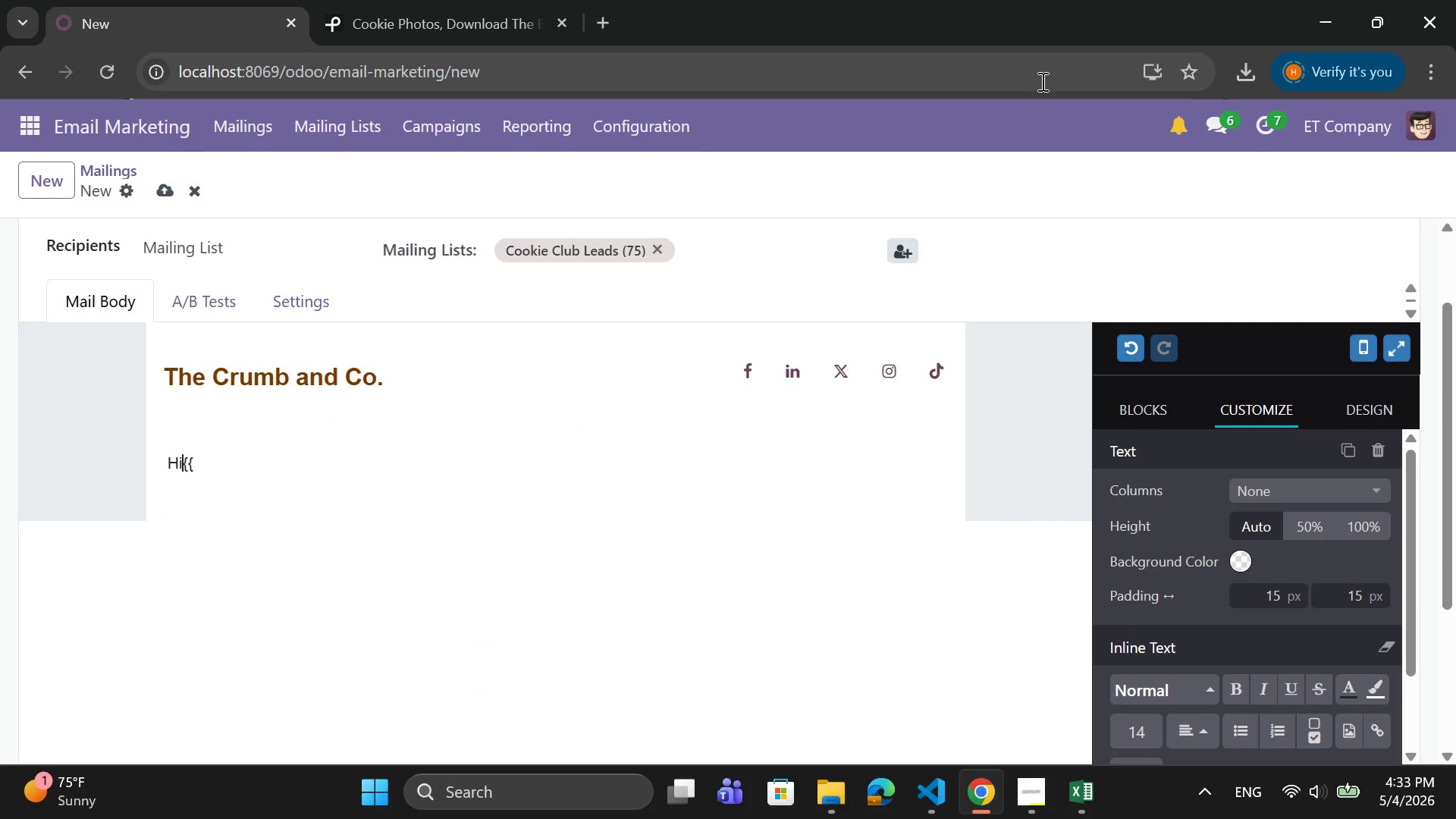 
key(ArrowLeft)
 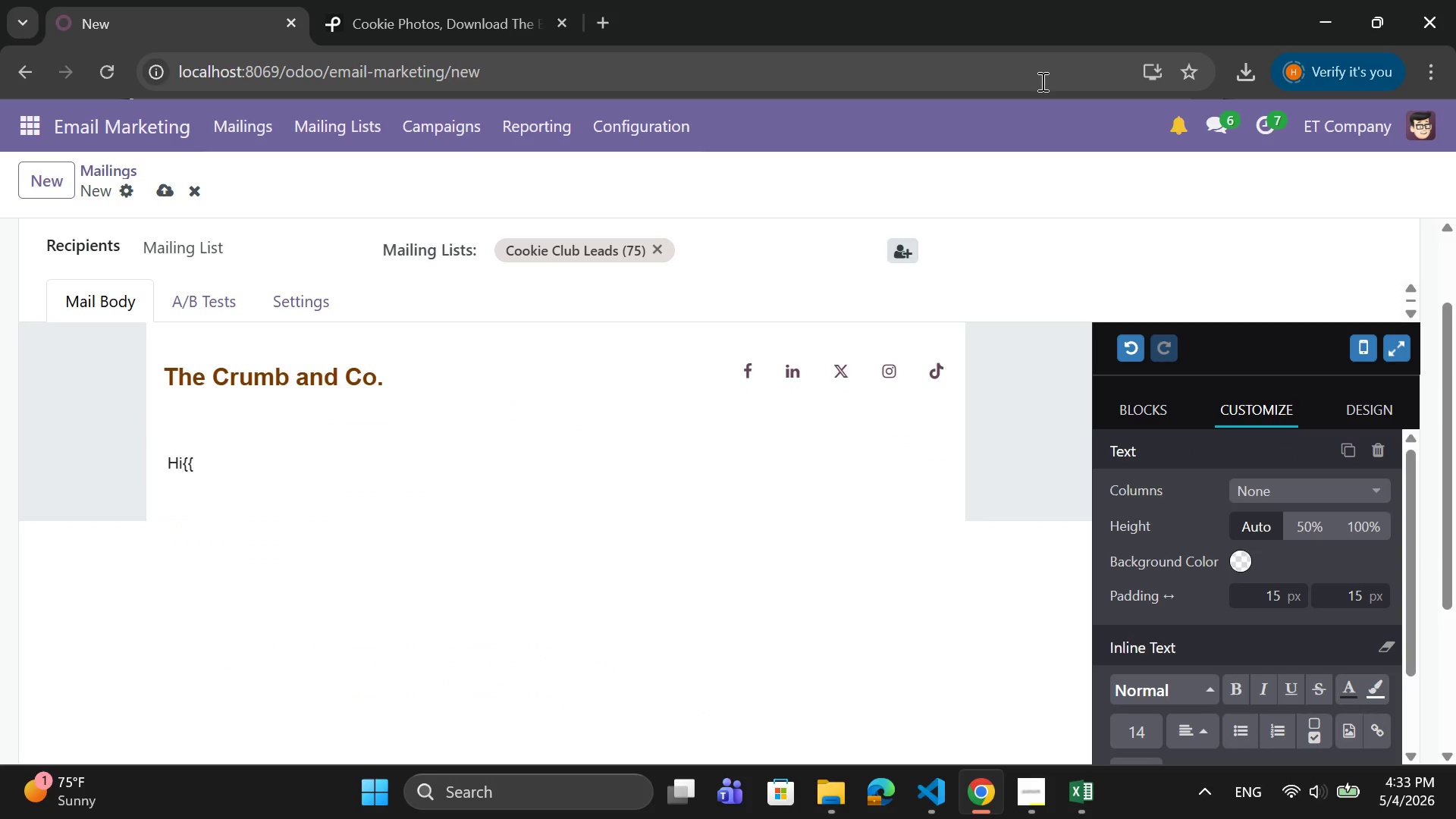 
key(Space)
 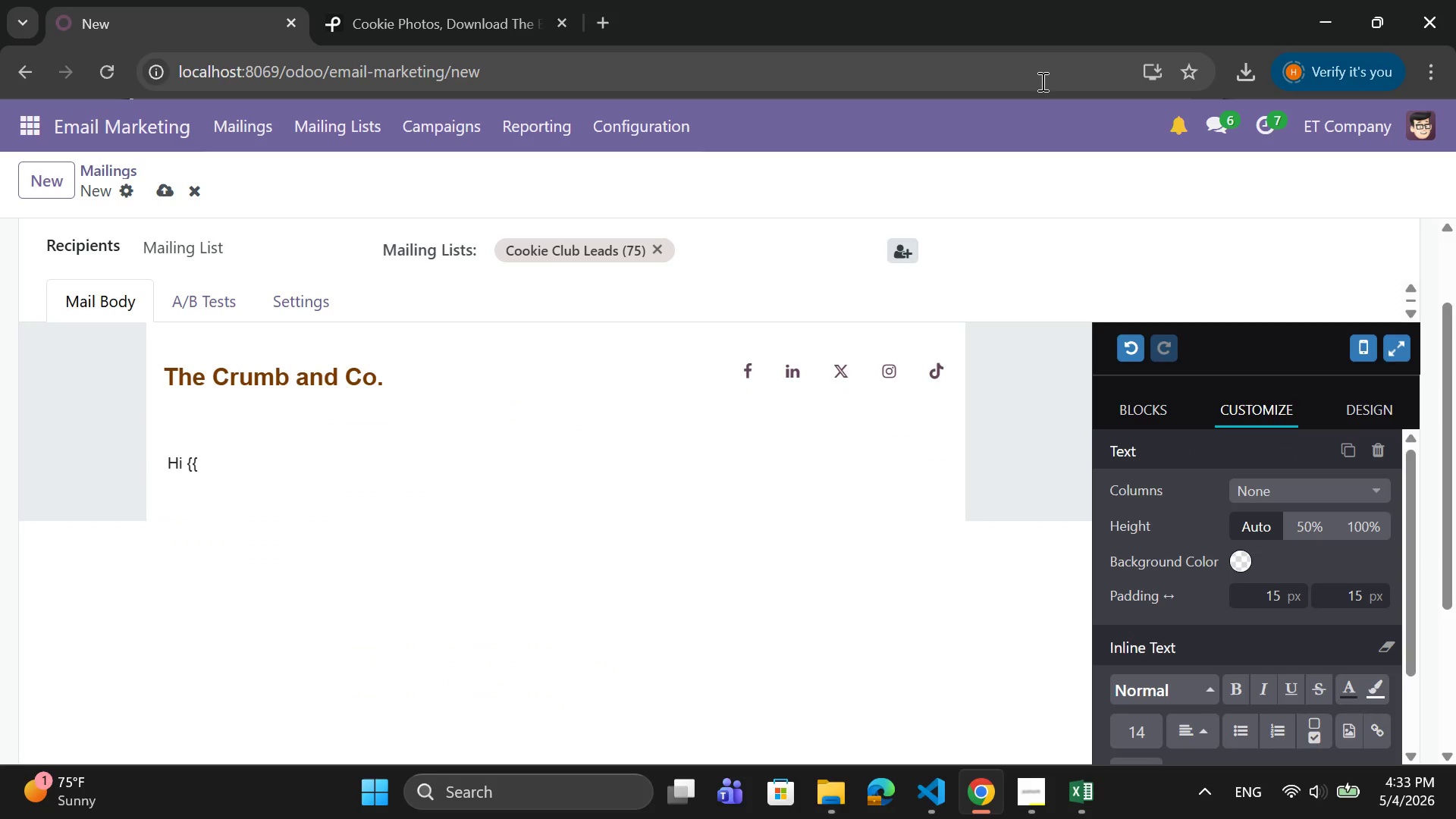 
key(ArrowRight)
 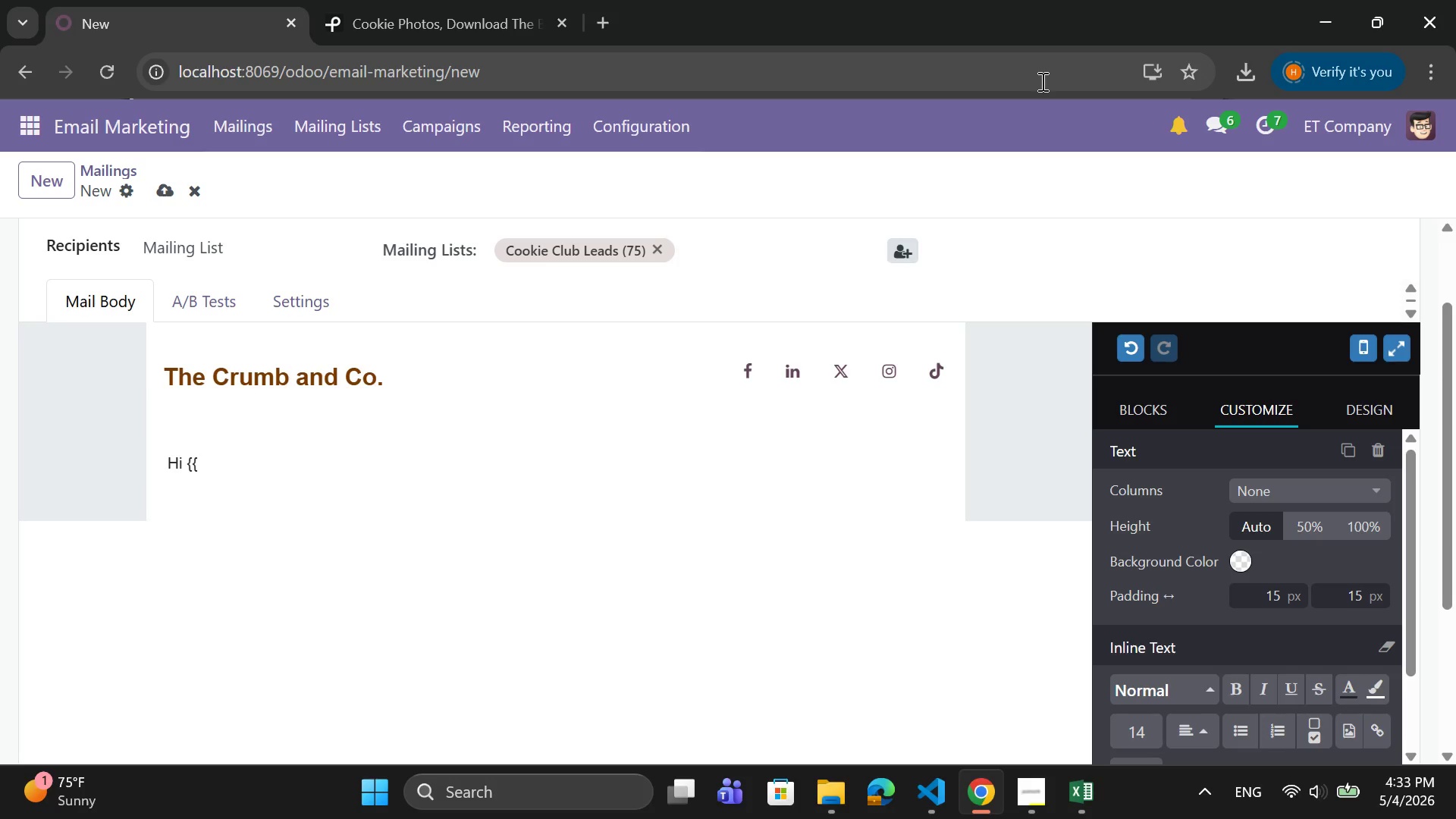 
key(ArrowRight)
 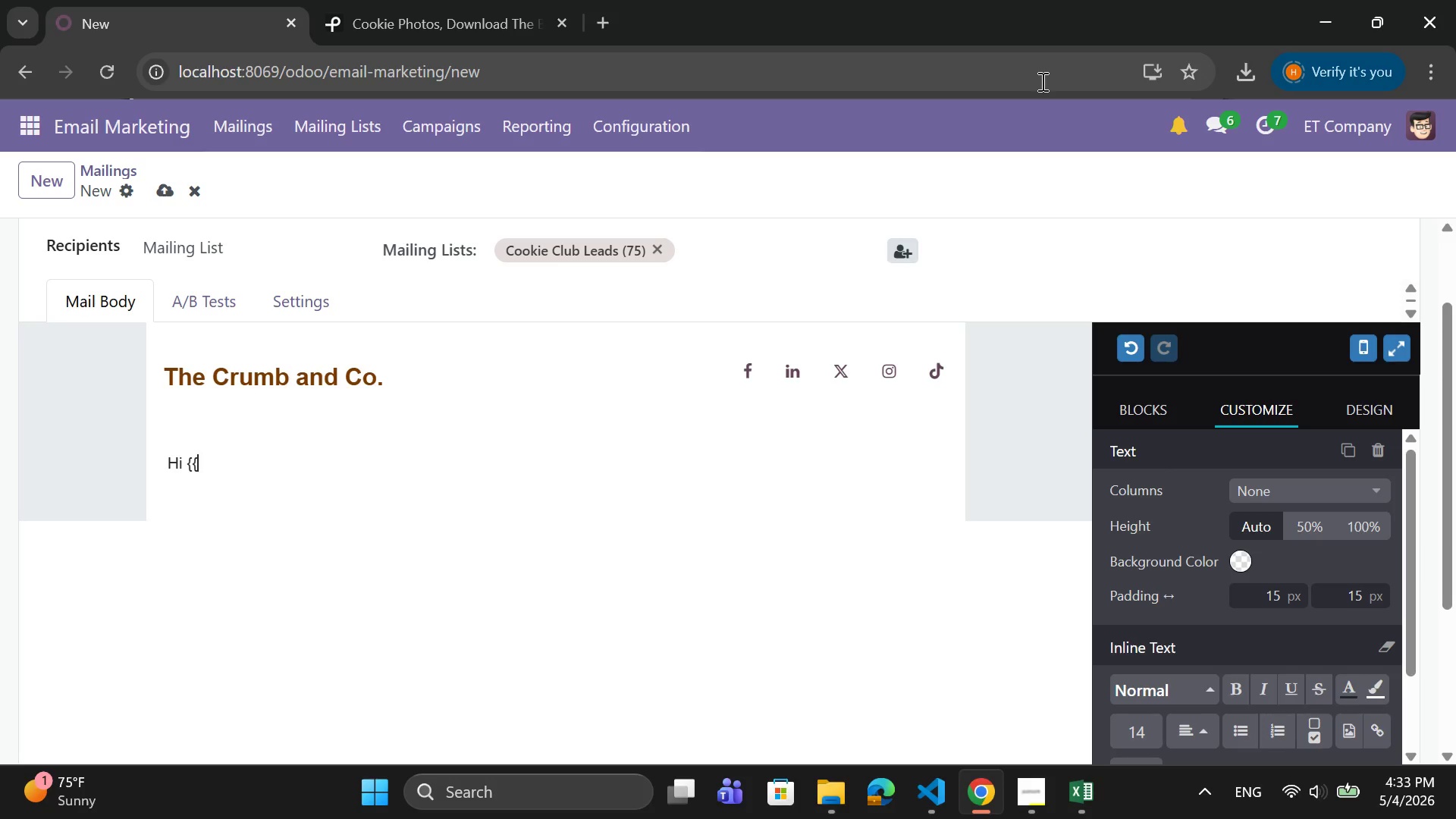 
type( object.name}},)
 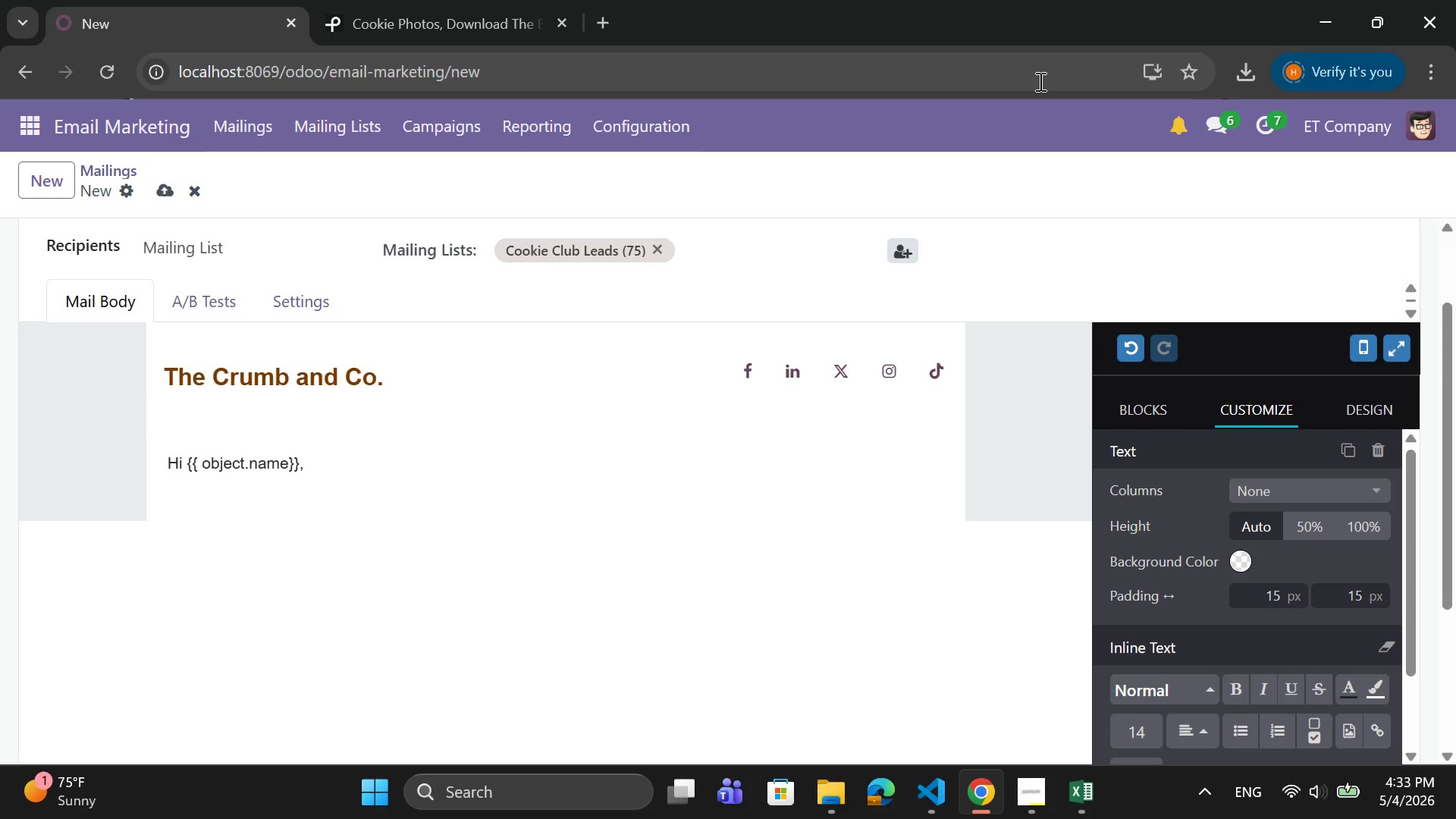 
key(Enter)
 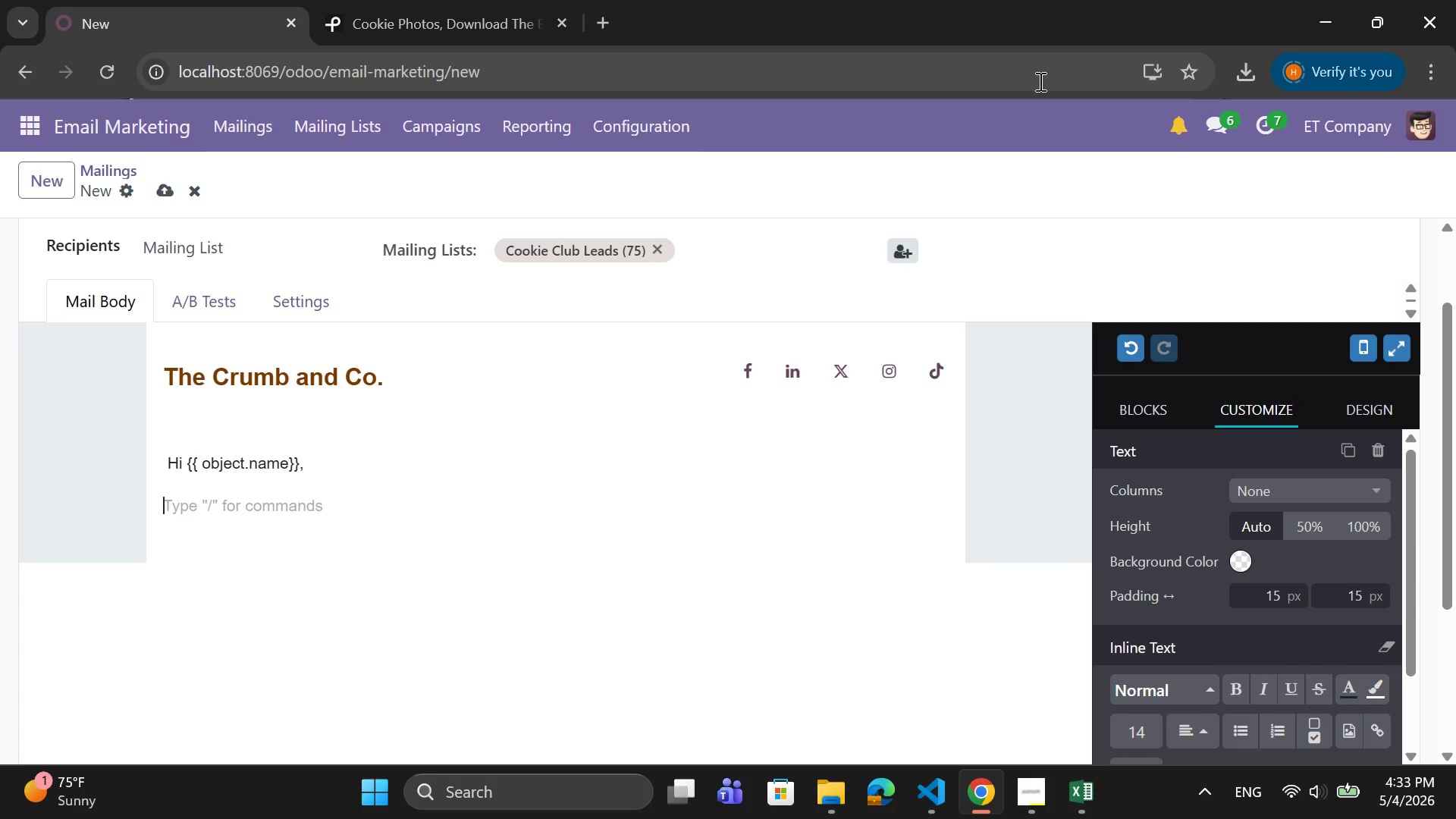 
type(It's finally here)
 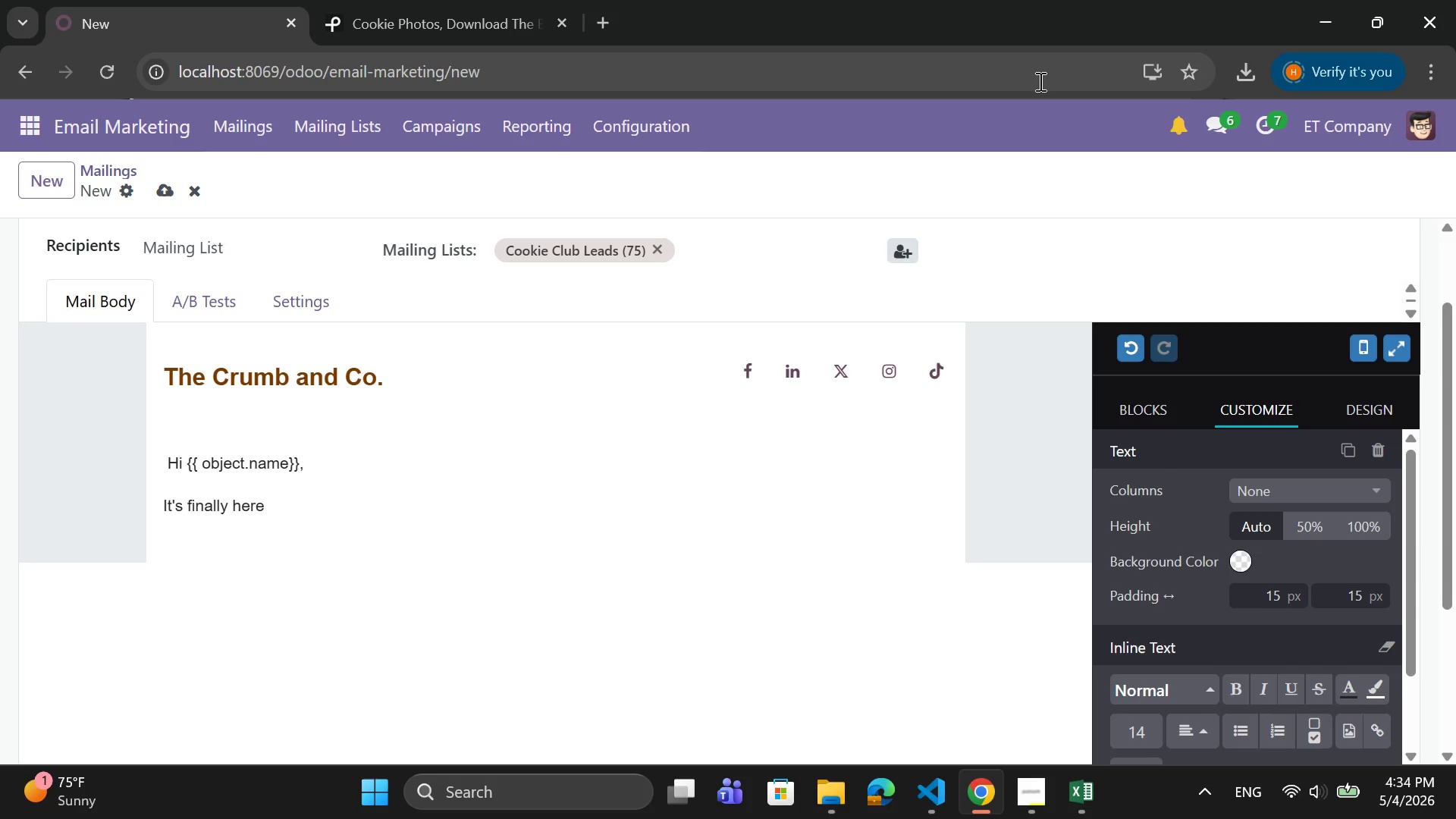 
key(Period)
 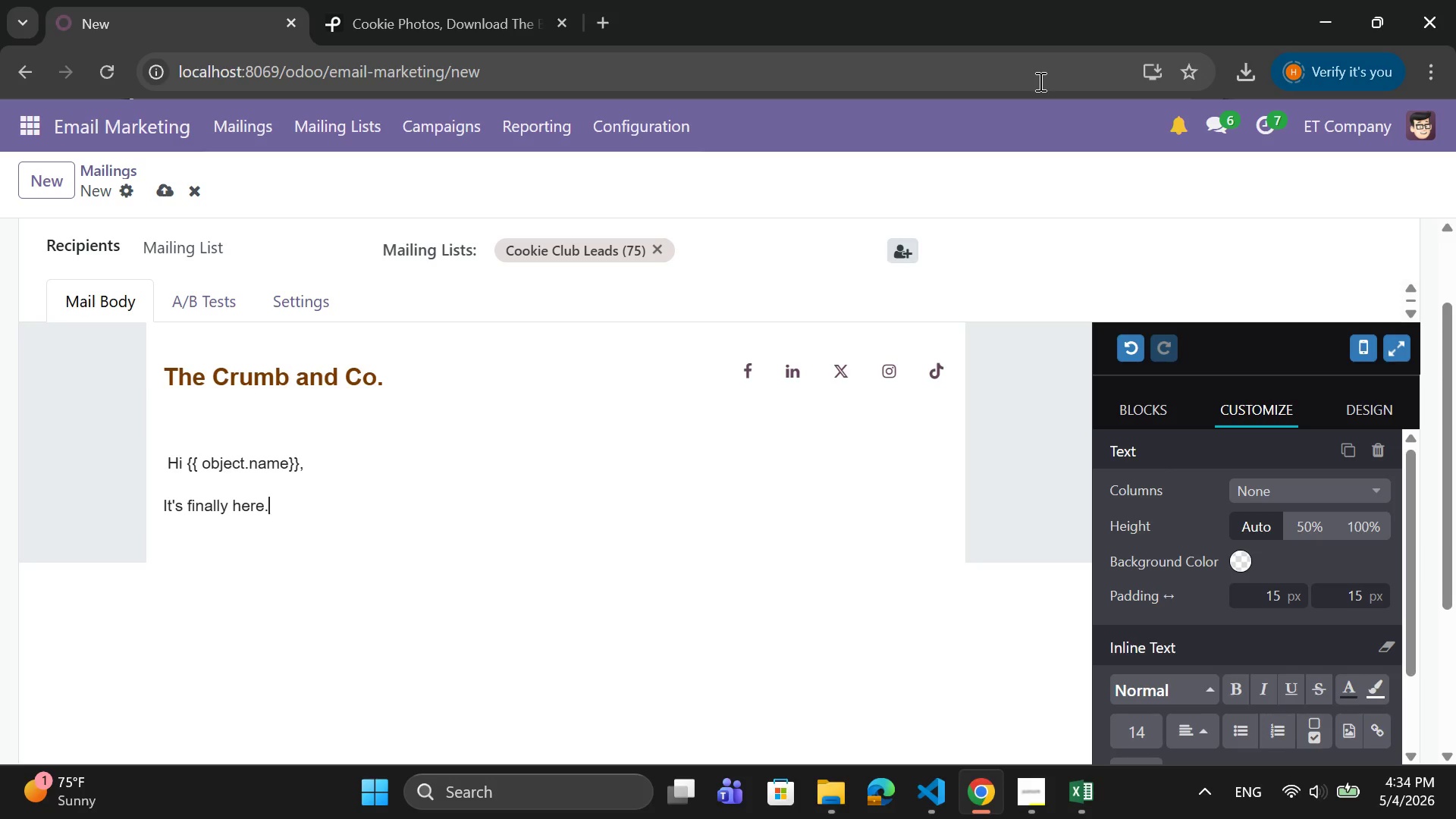 
wait(9.11)
 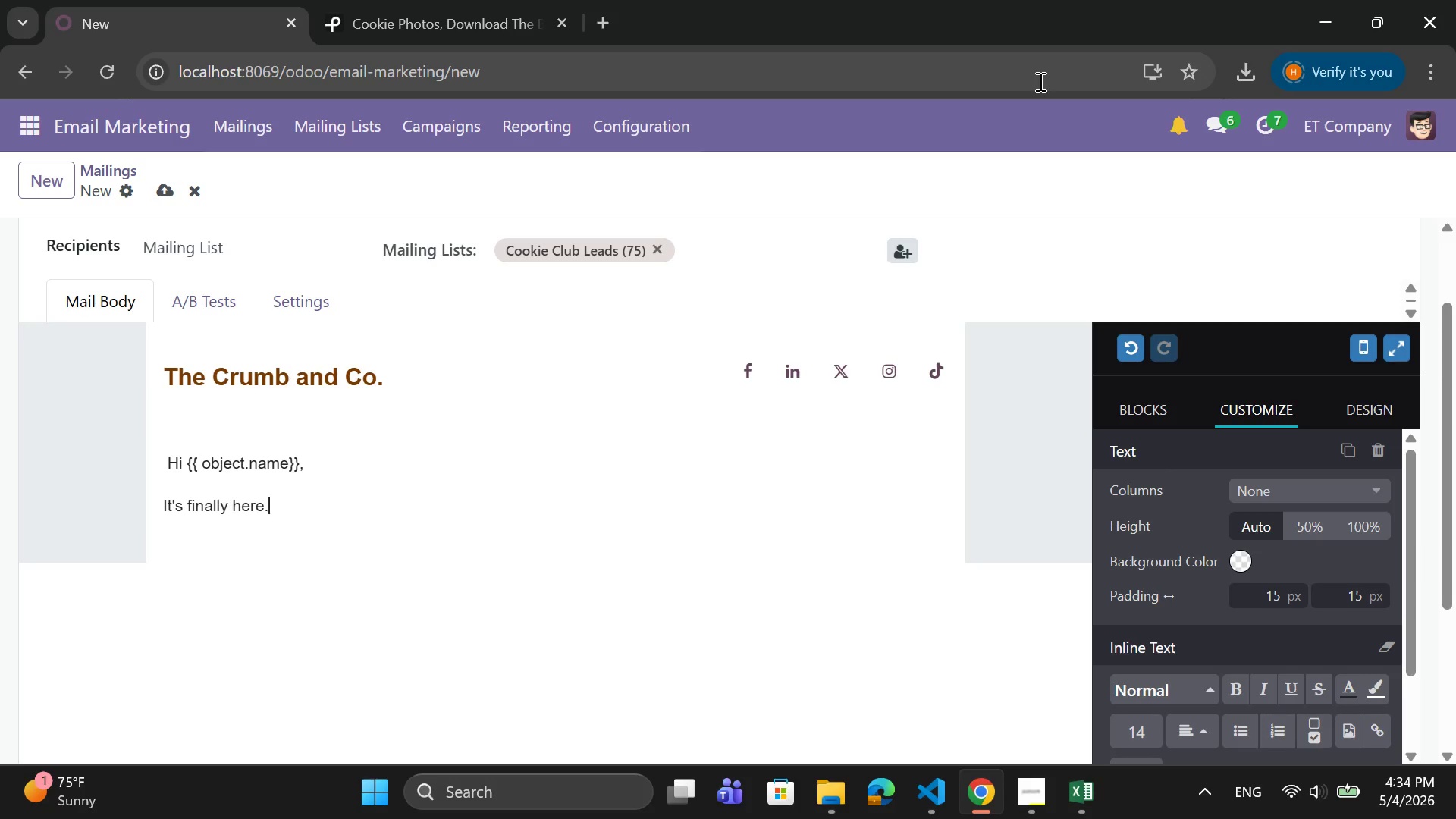 
key(Enter)
 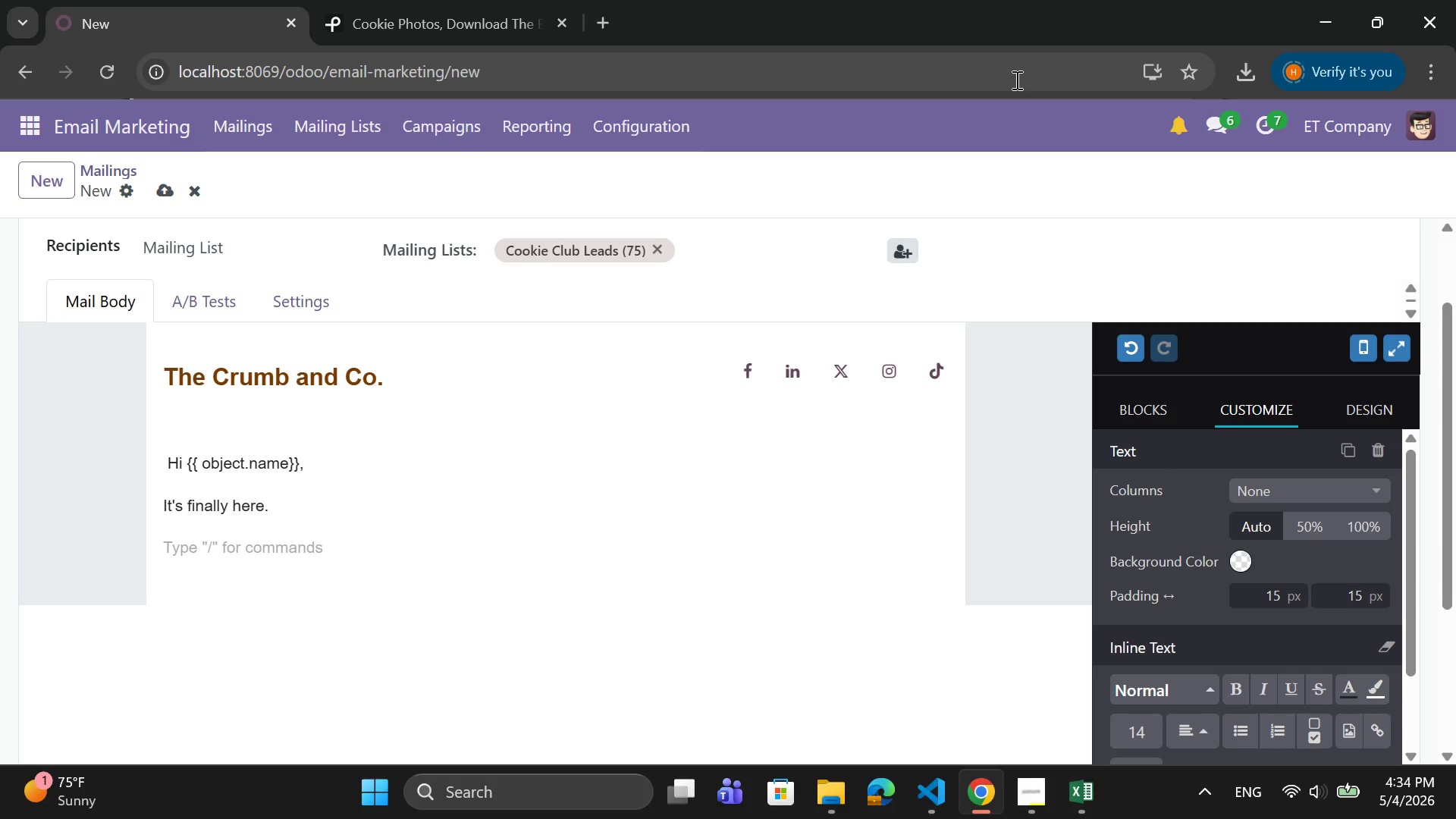 
type(The Crumb & cO.)
 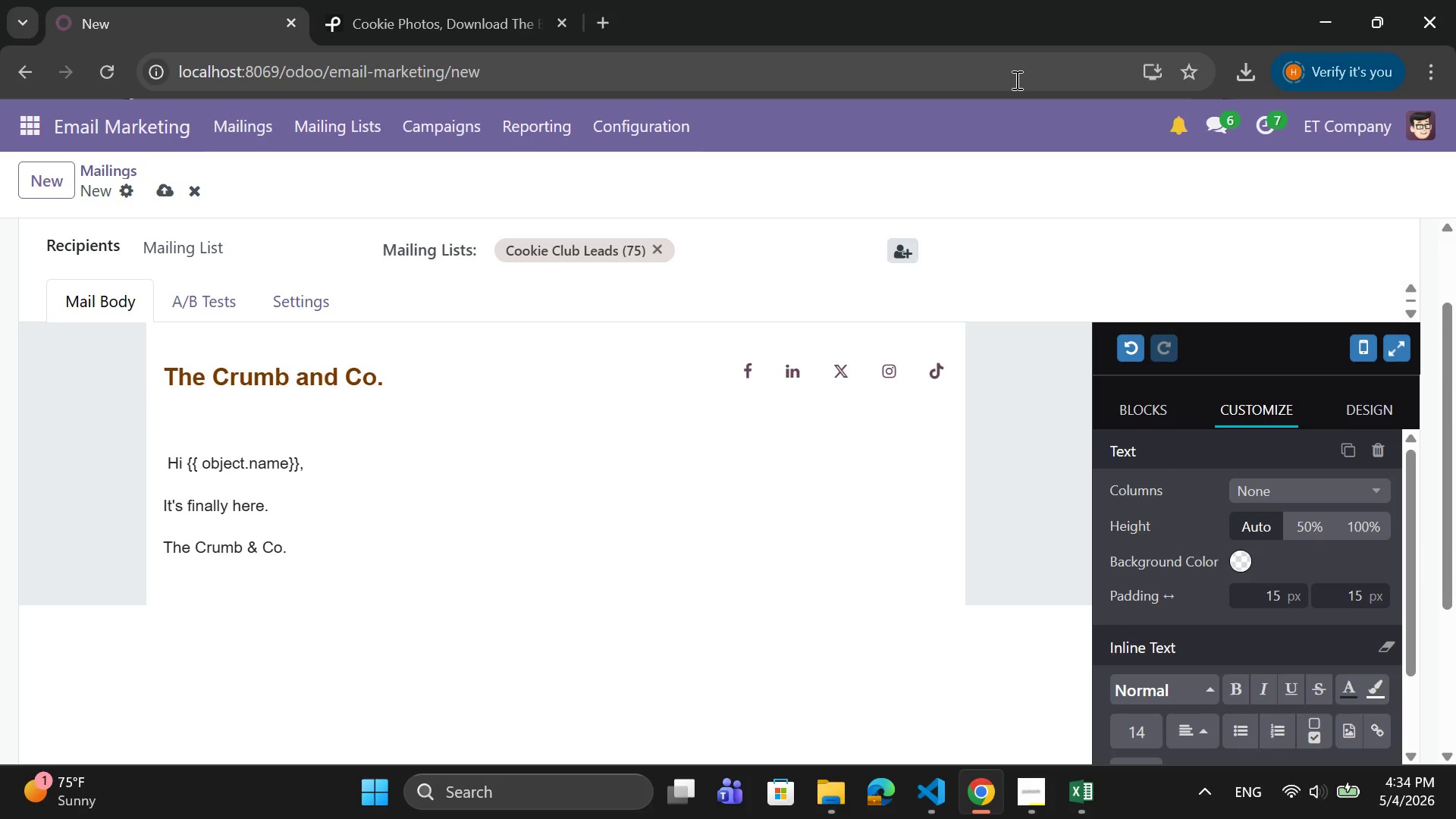 
 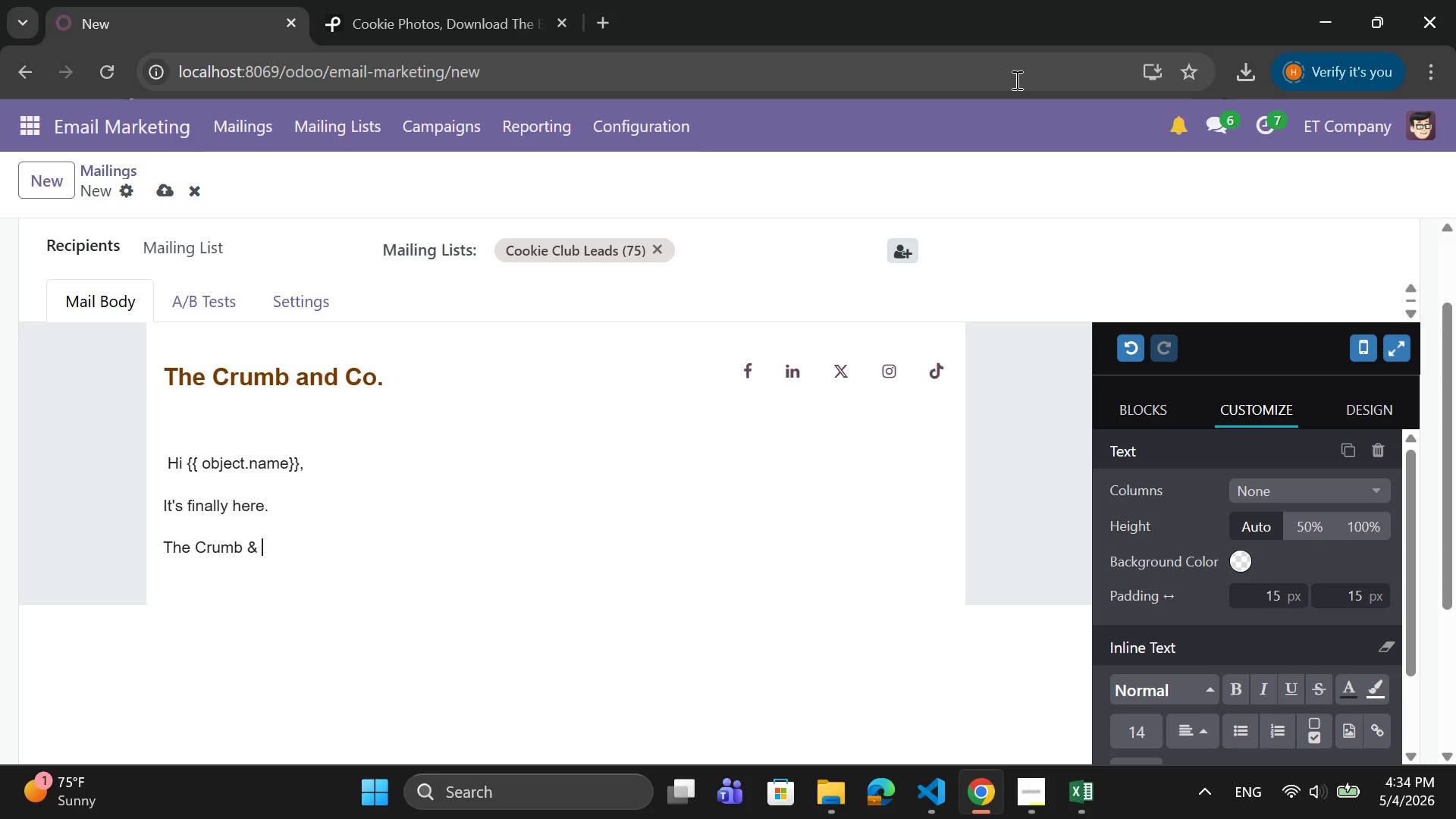 
hold_key(key=CapsLock, duration=0.33)
 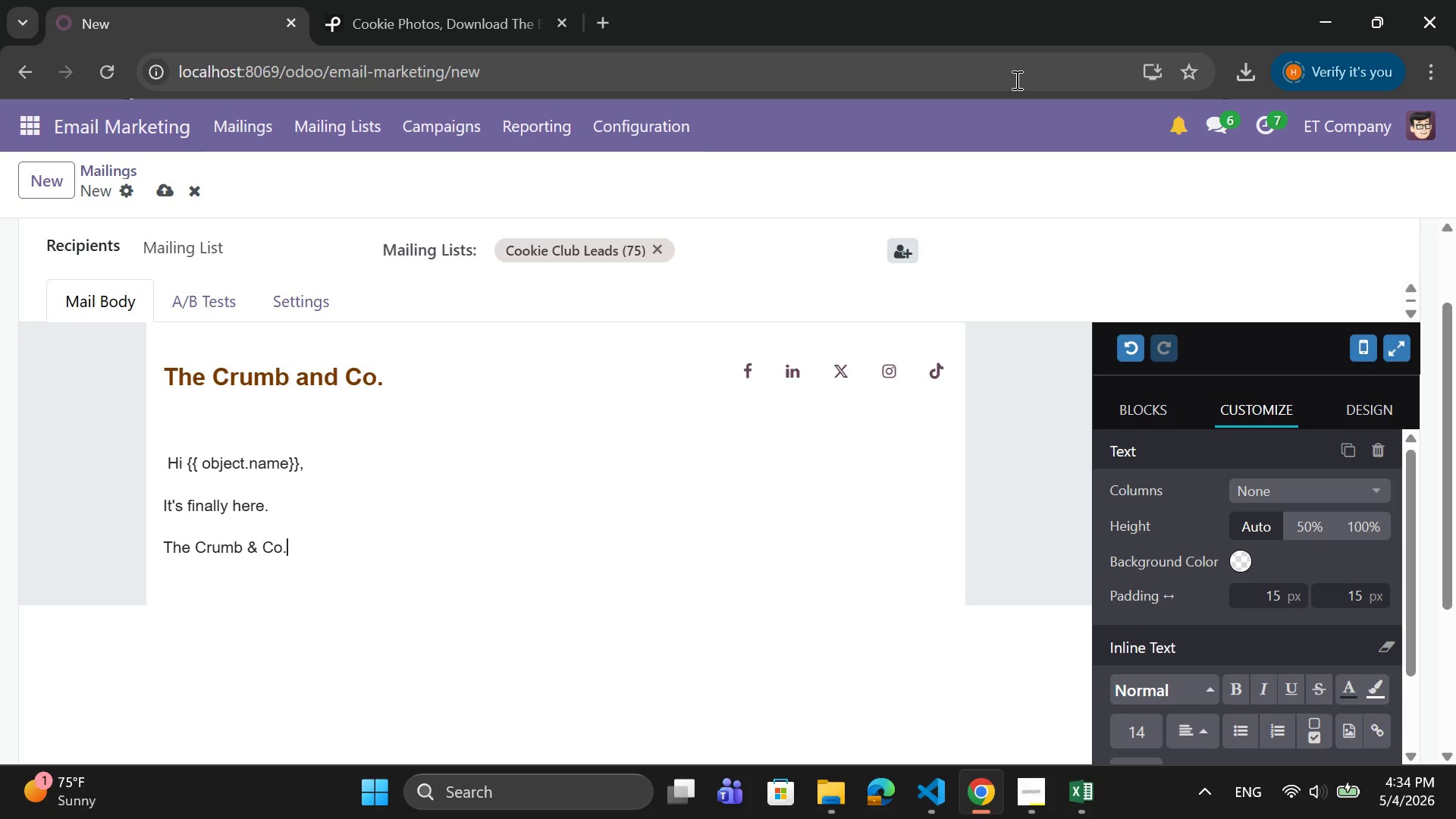 
key(Space)
 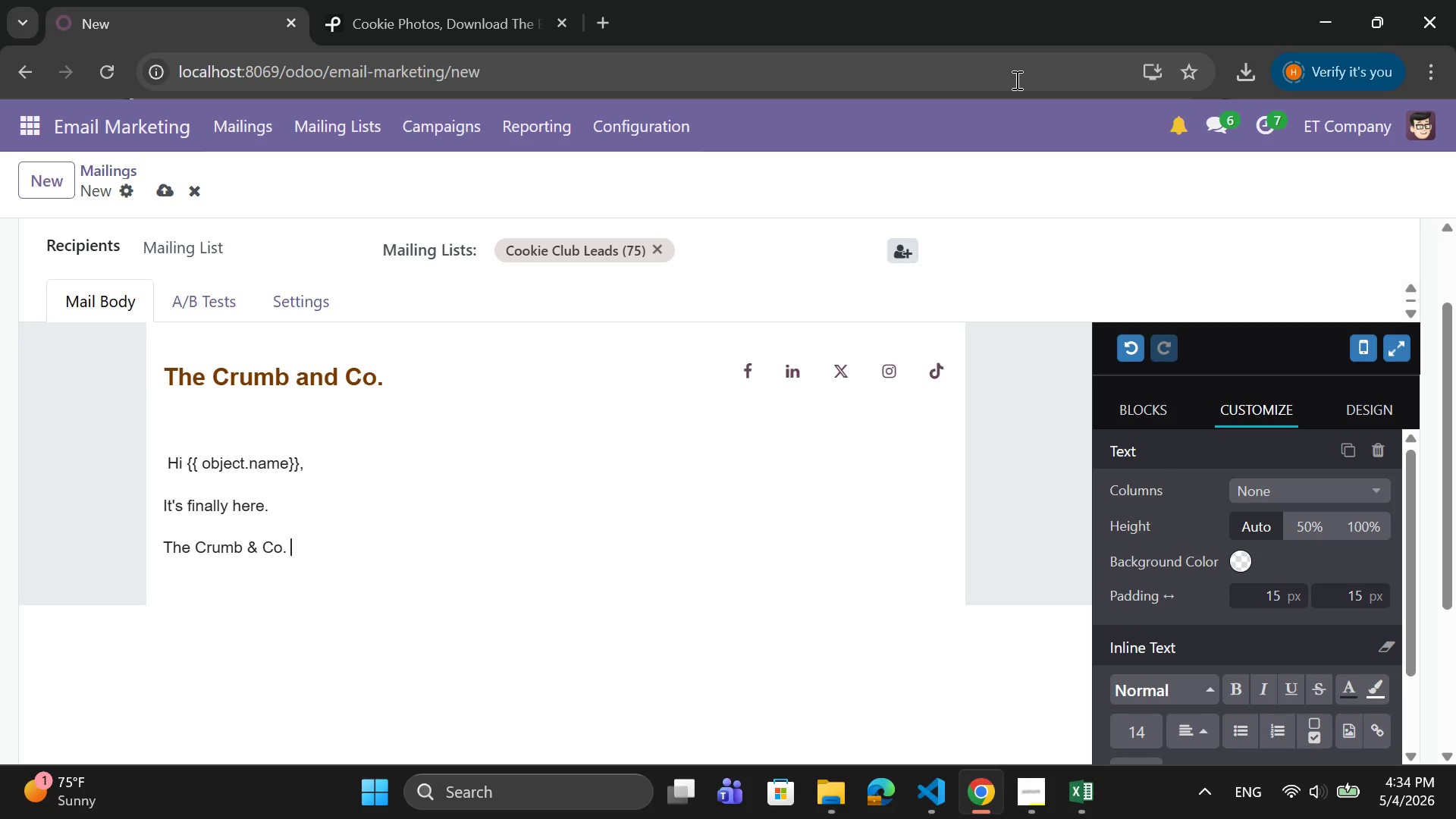 
key(Shift+Quote)
 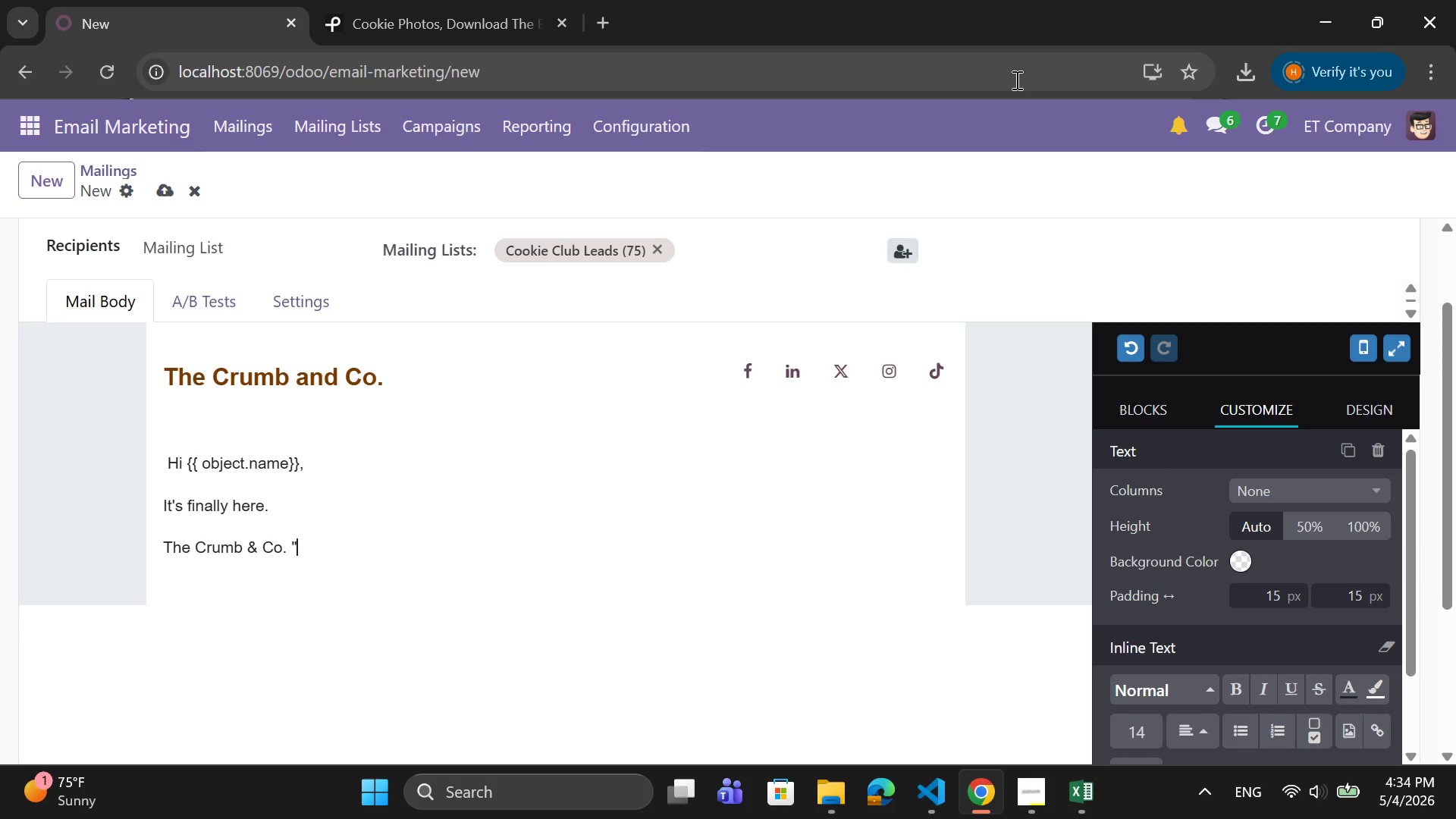 
key(Shift+Quote)
 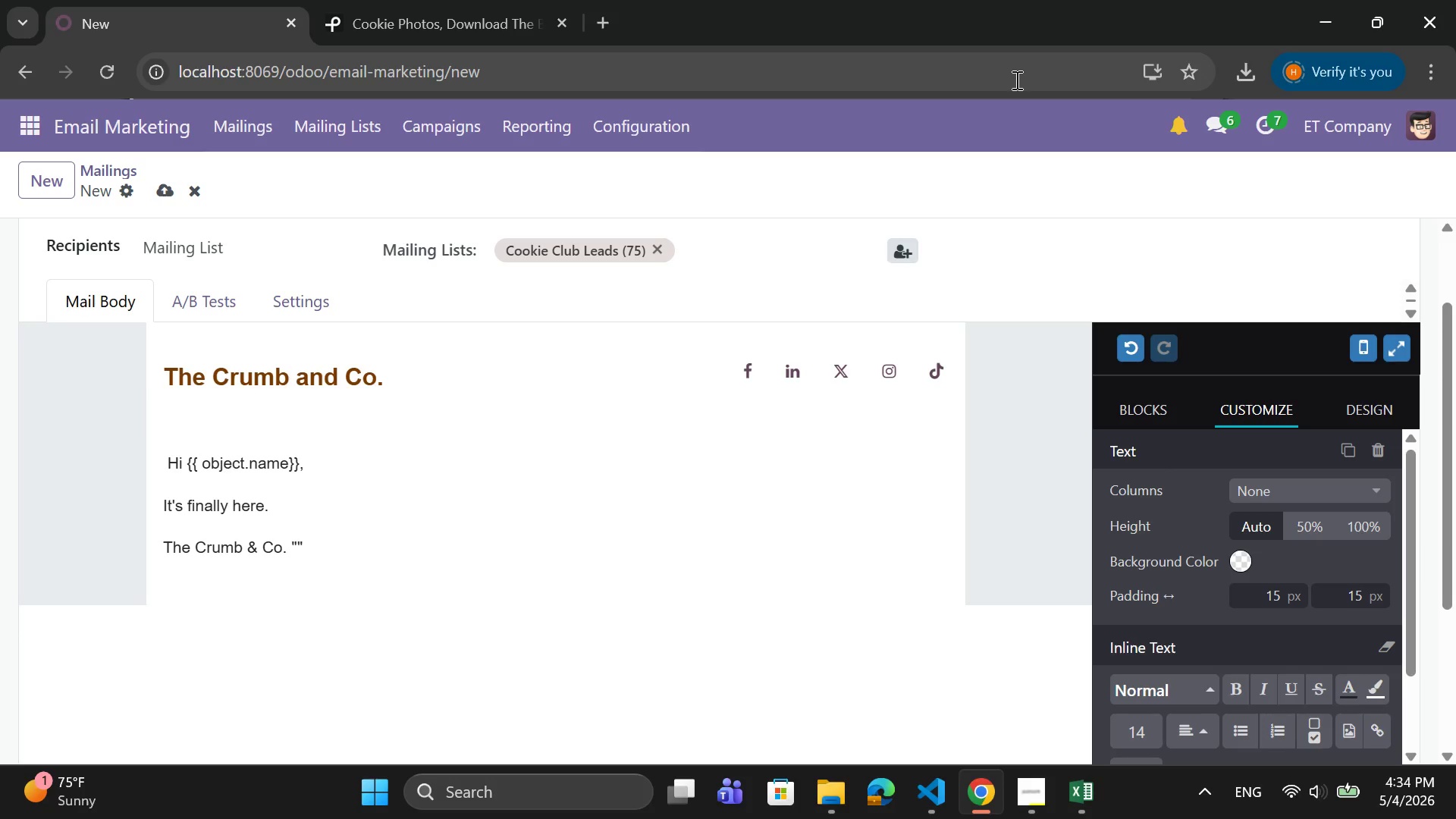 
key(ArrowLeft)
 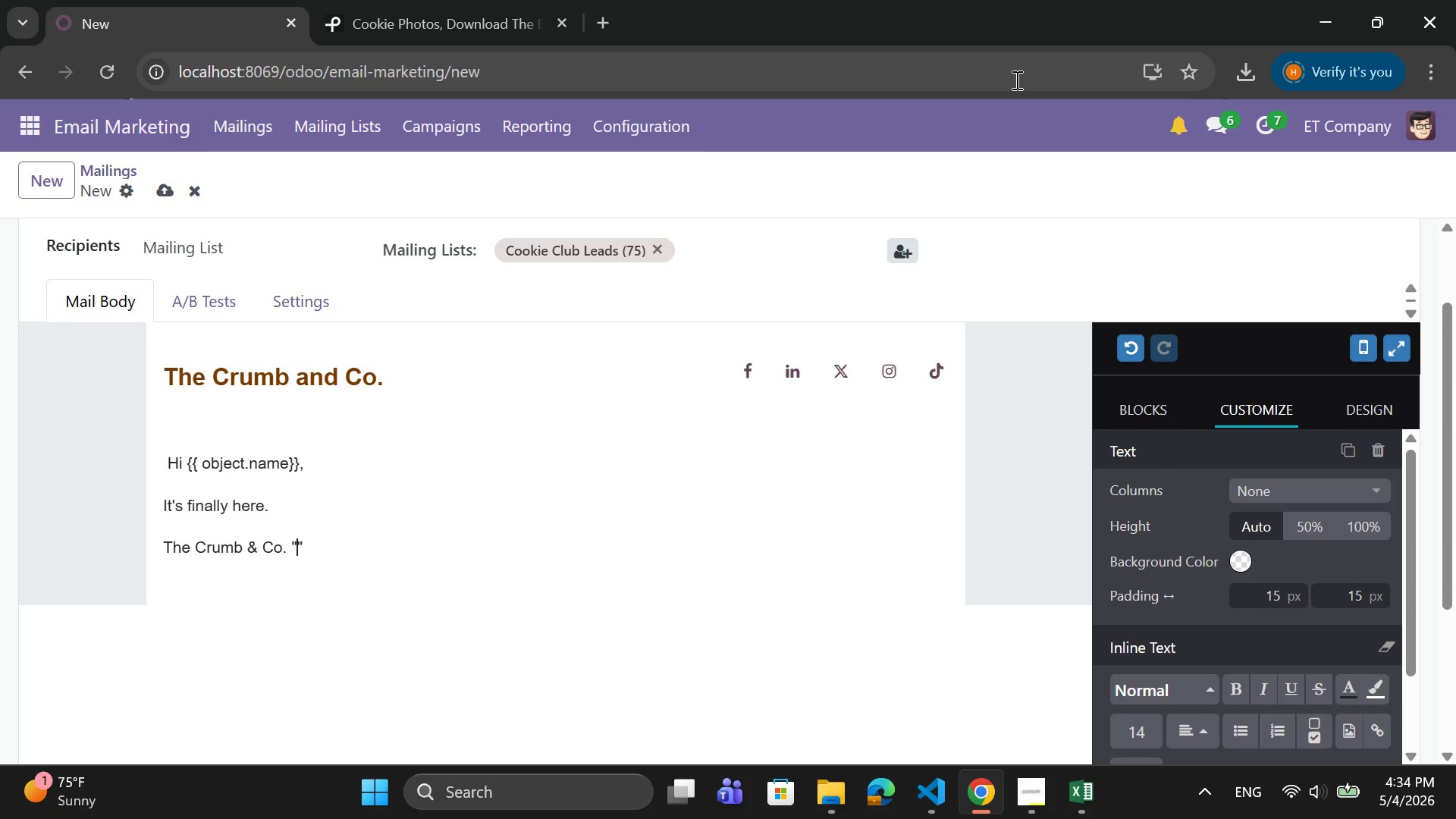 
type(Cookie of the Month )
key(Backspace)
 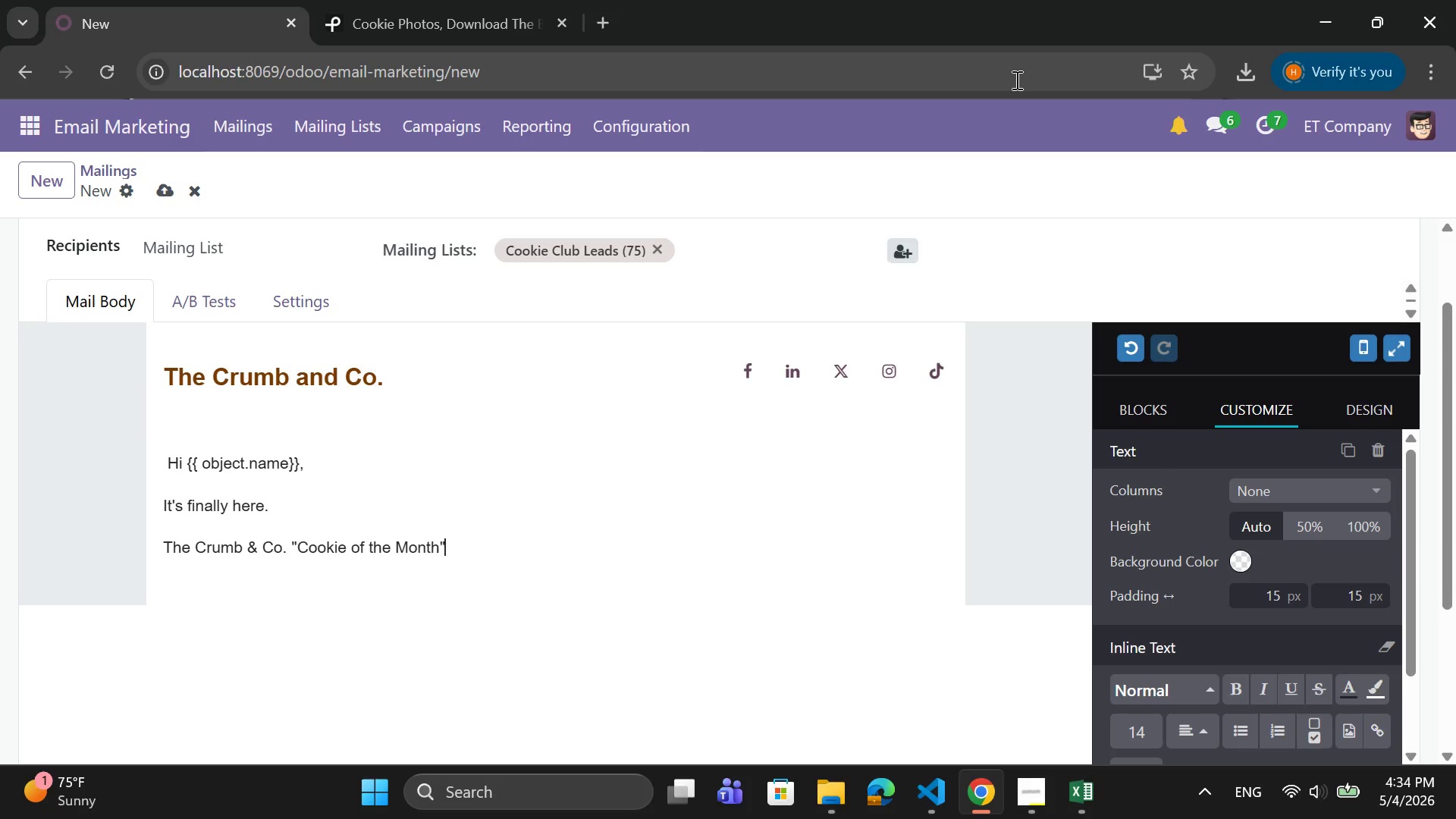 
key(ArrowRight)
 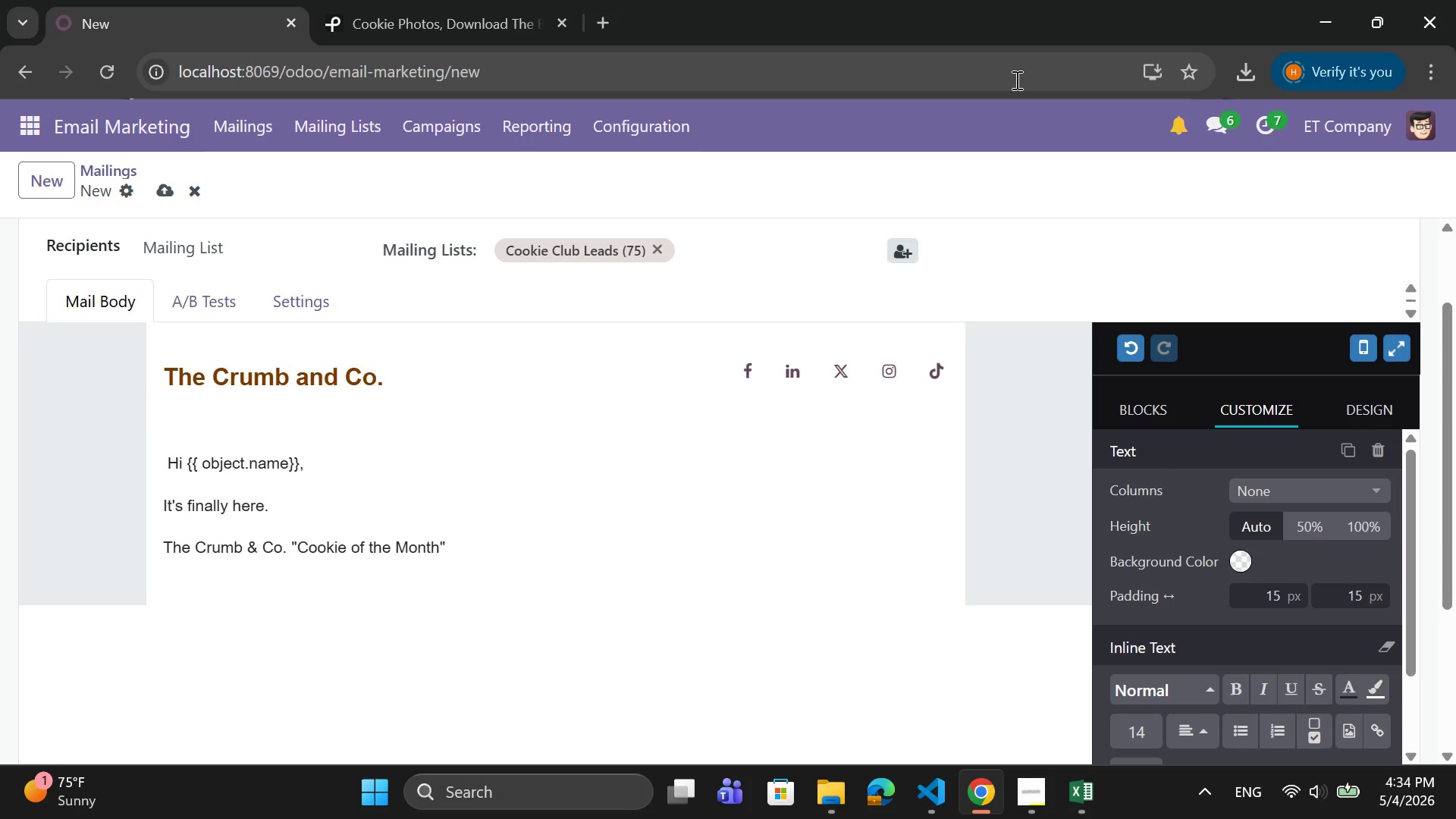 
type( Club is offic)
 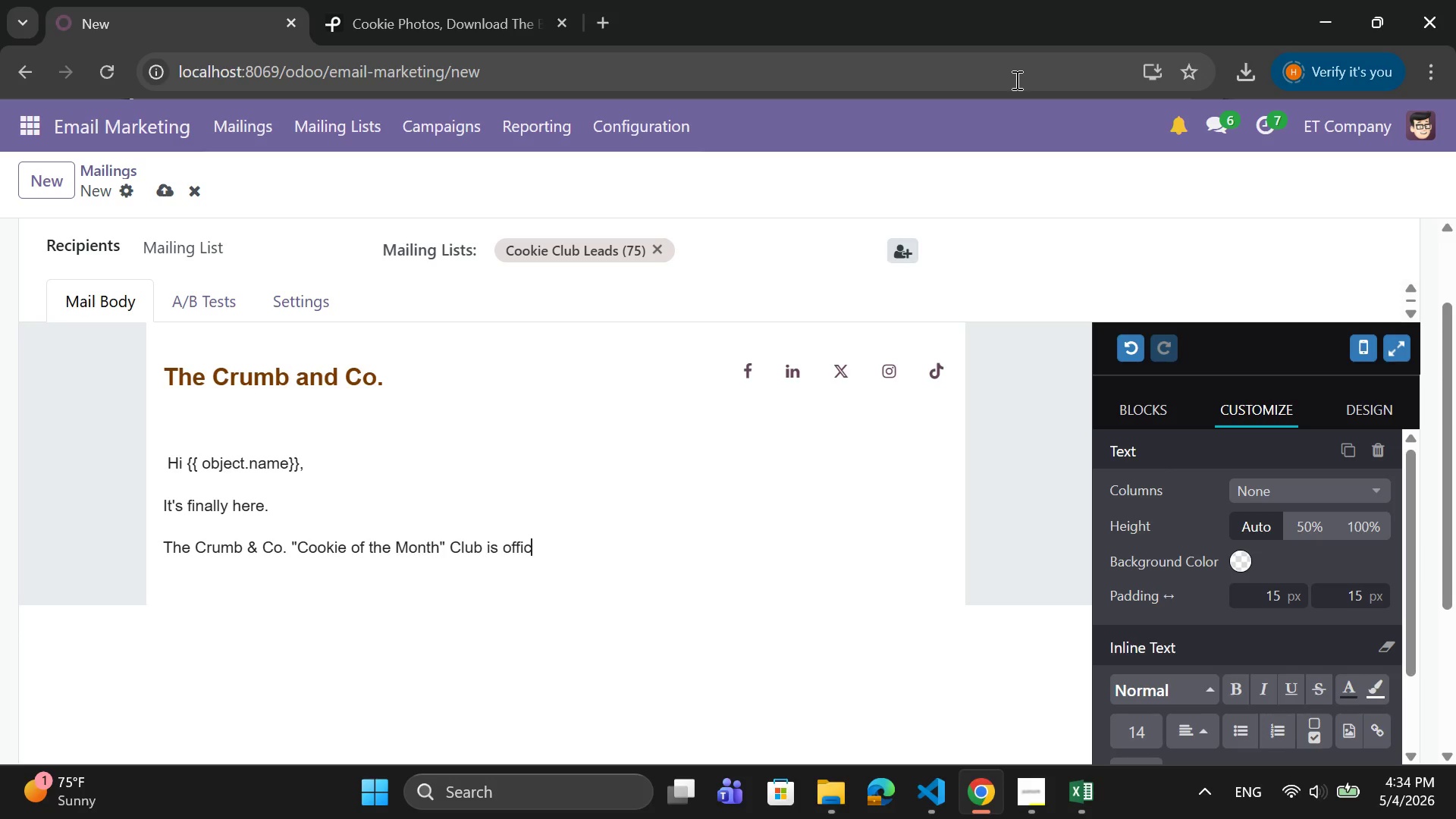 
type(ially open - and your)
key(Backspace)
type('re invited to join)
 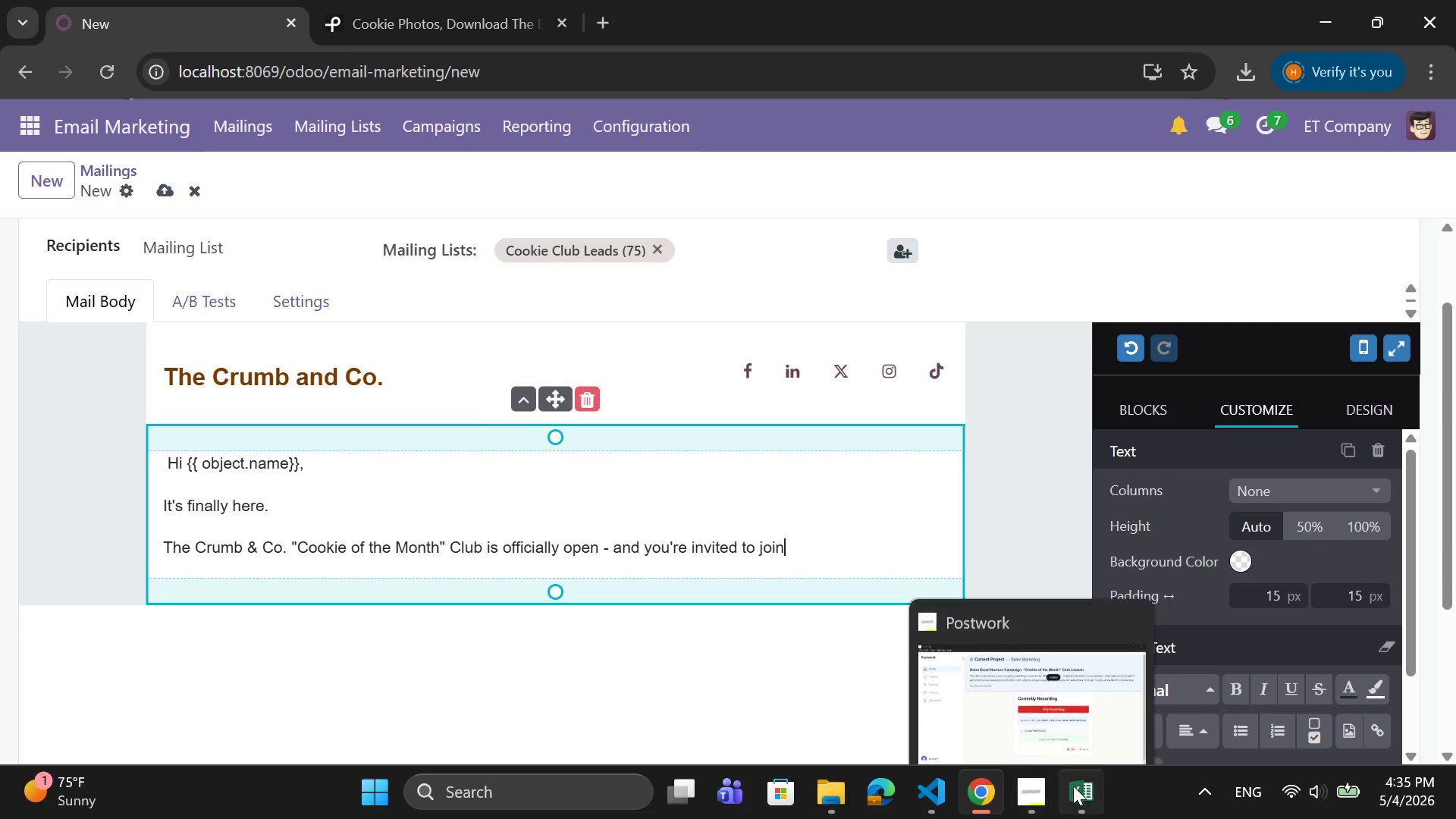 
left_click([1050, 705])
 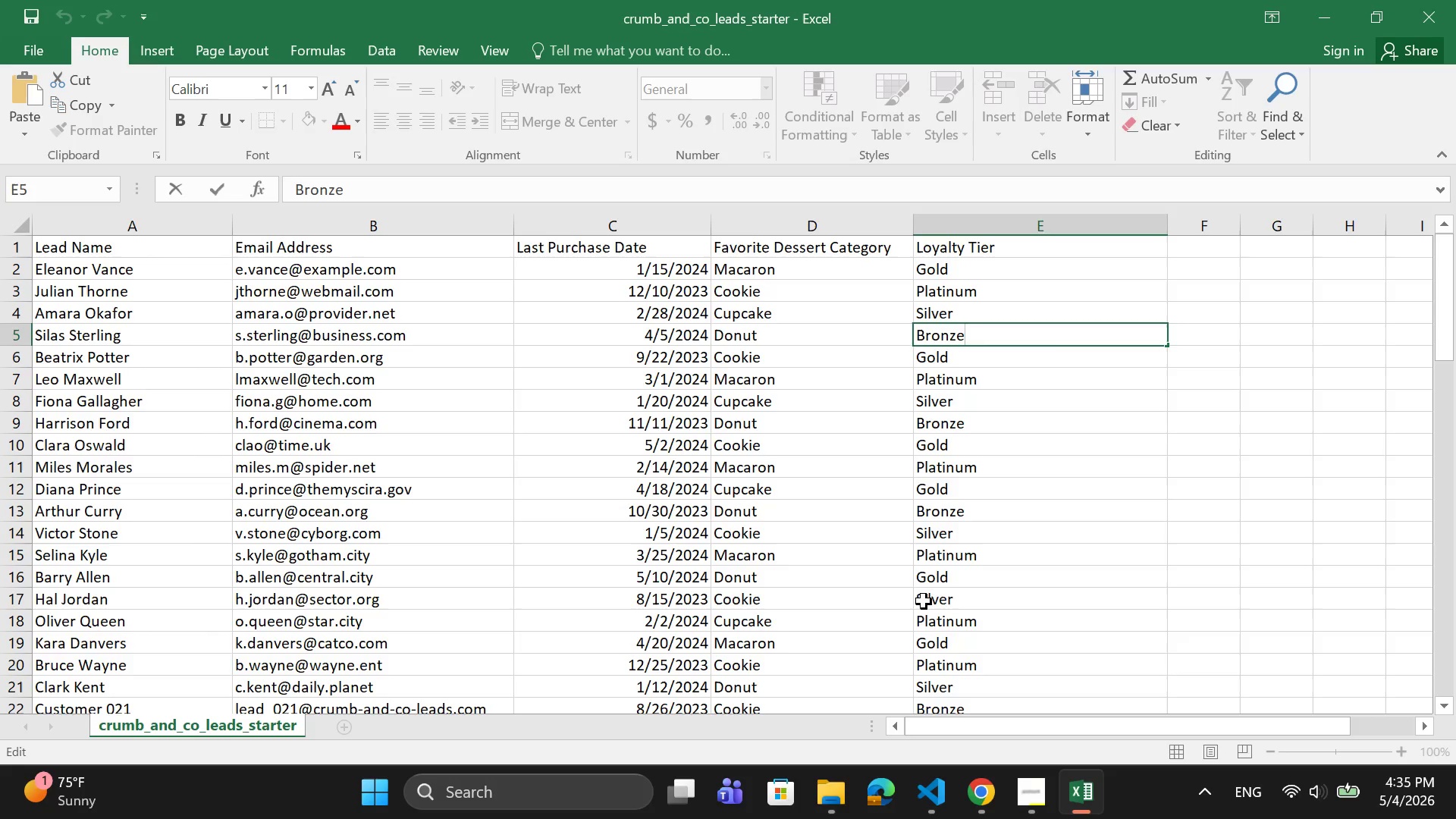 
left_click([1012, 807])